 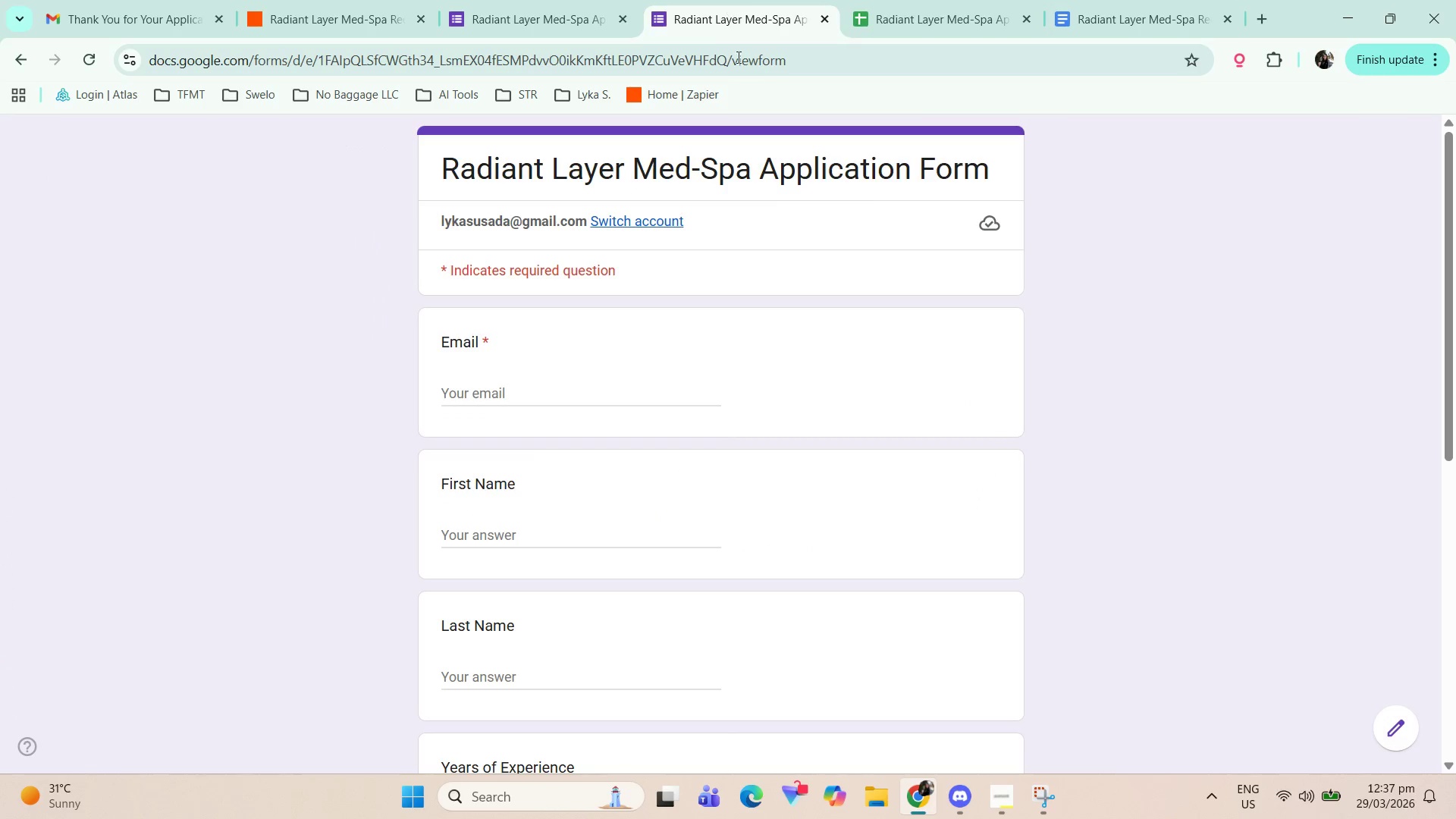 
scroll: coordinate [781, 403], scroll_direction: up, amount: 3.0
 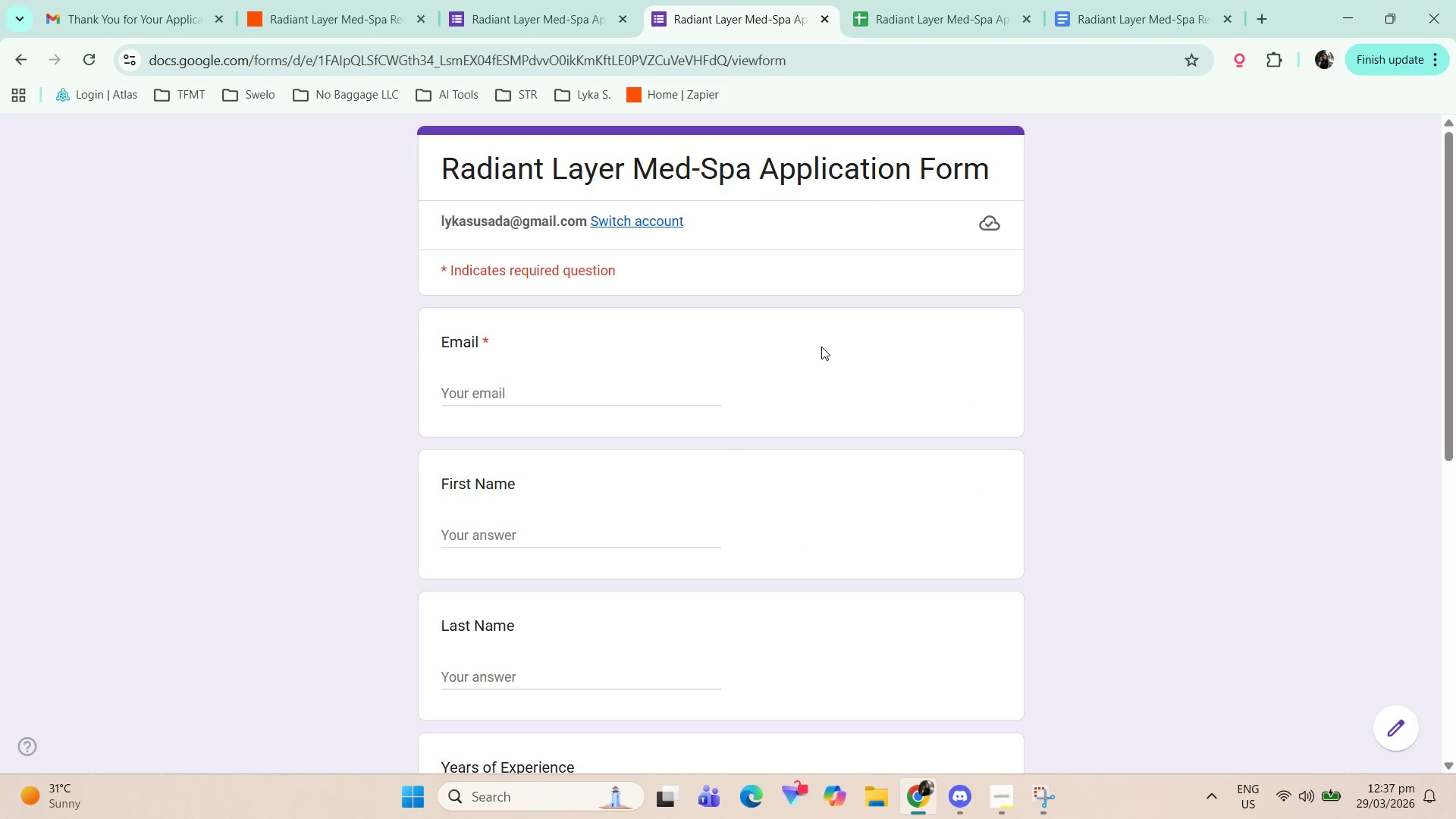 
left_click([574, 0])
 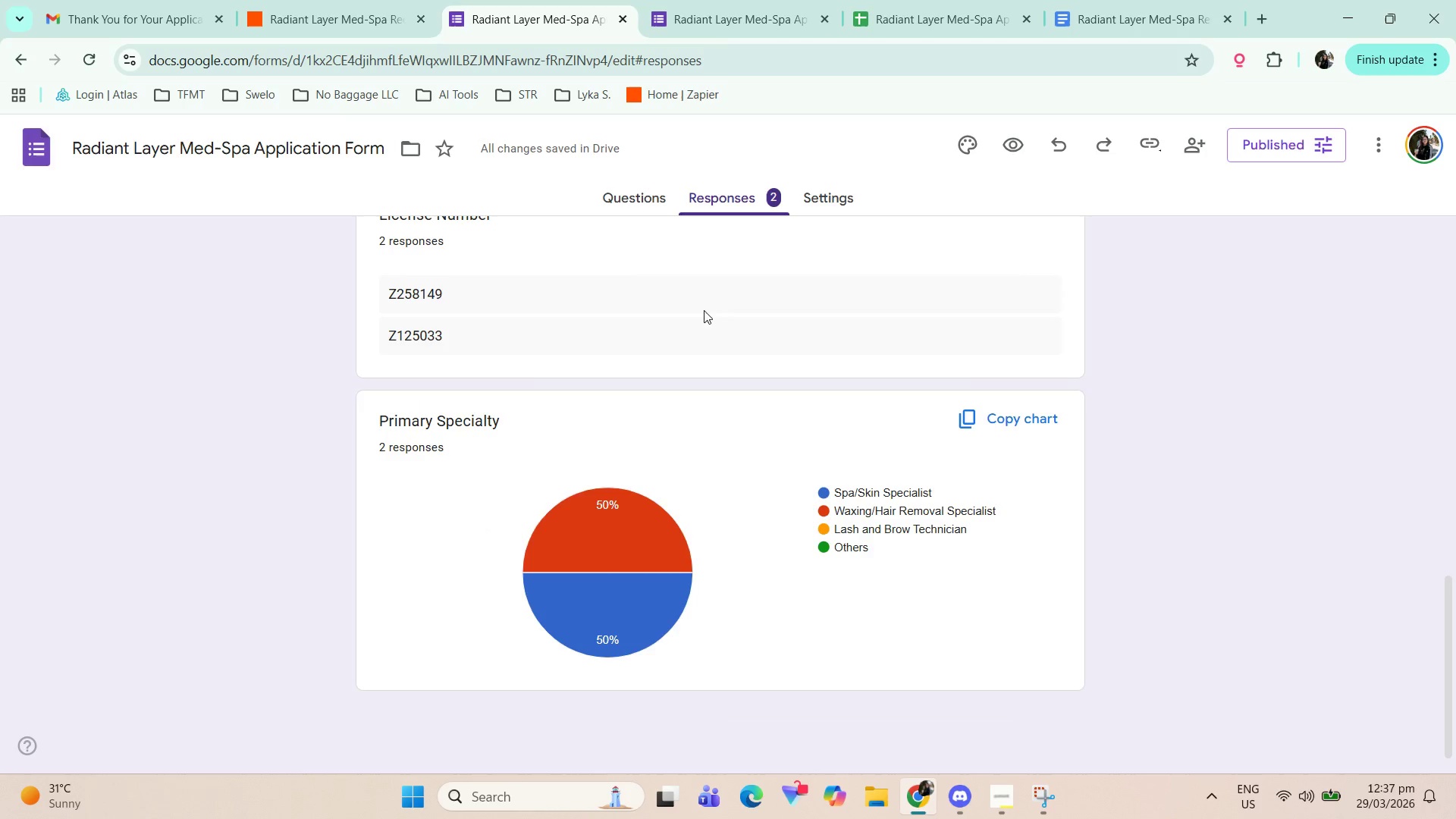 
scroll: coordinate [664, 378], scroll_direction: up, amount: 15.0
 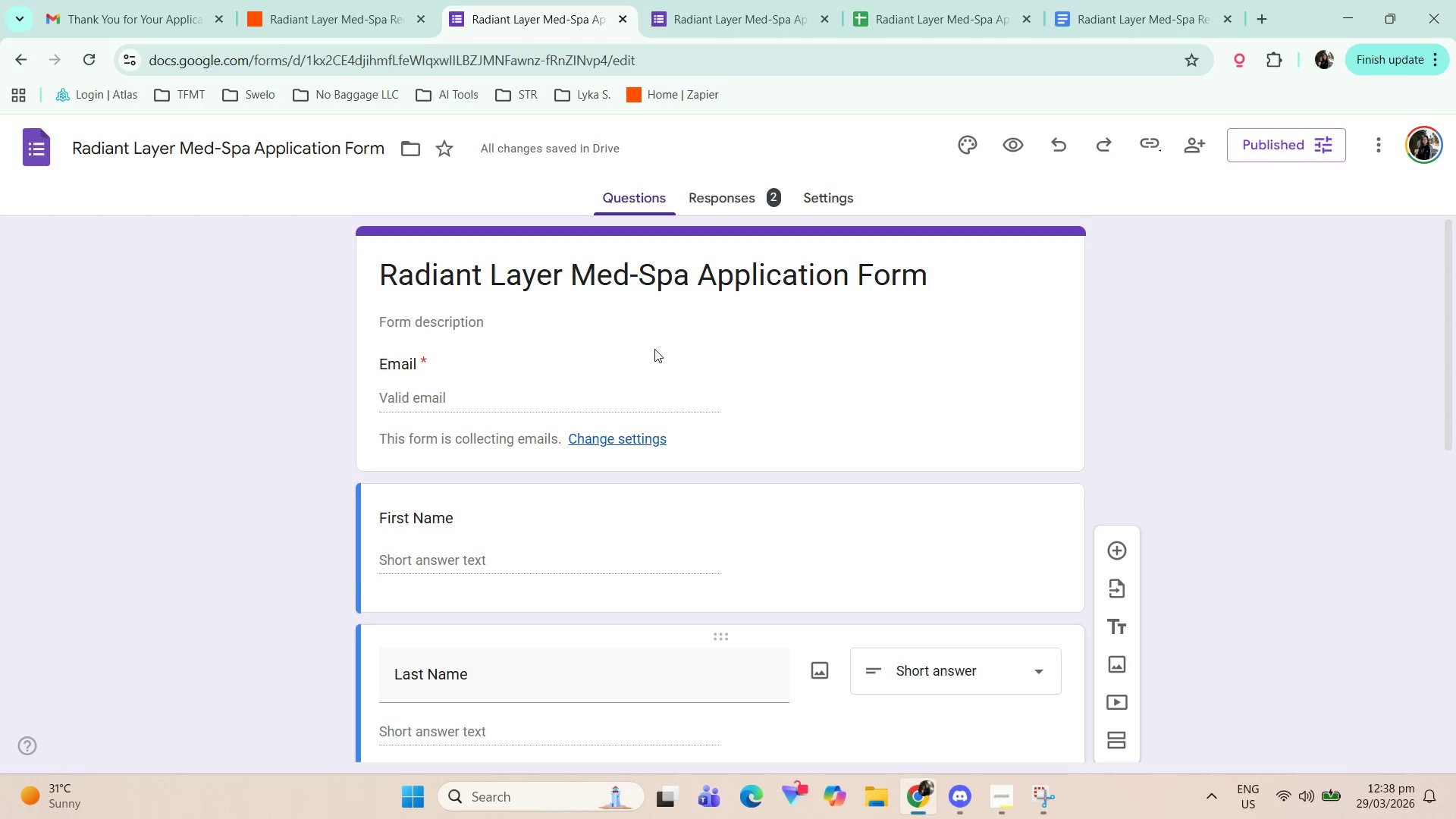 
wait(46.83)
 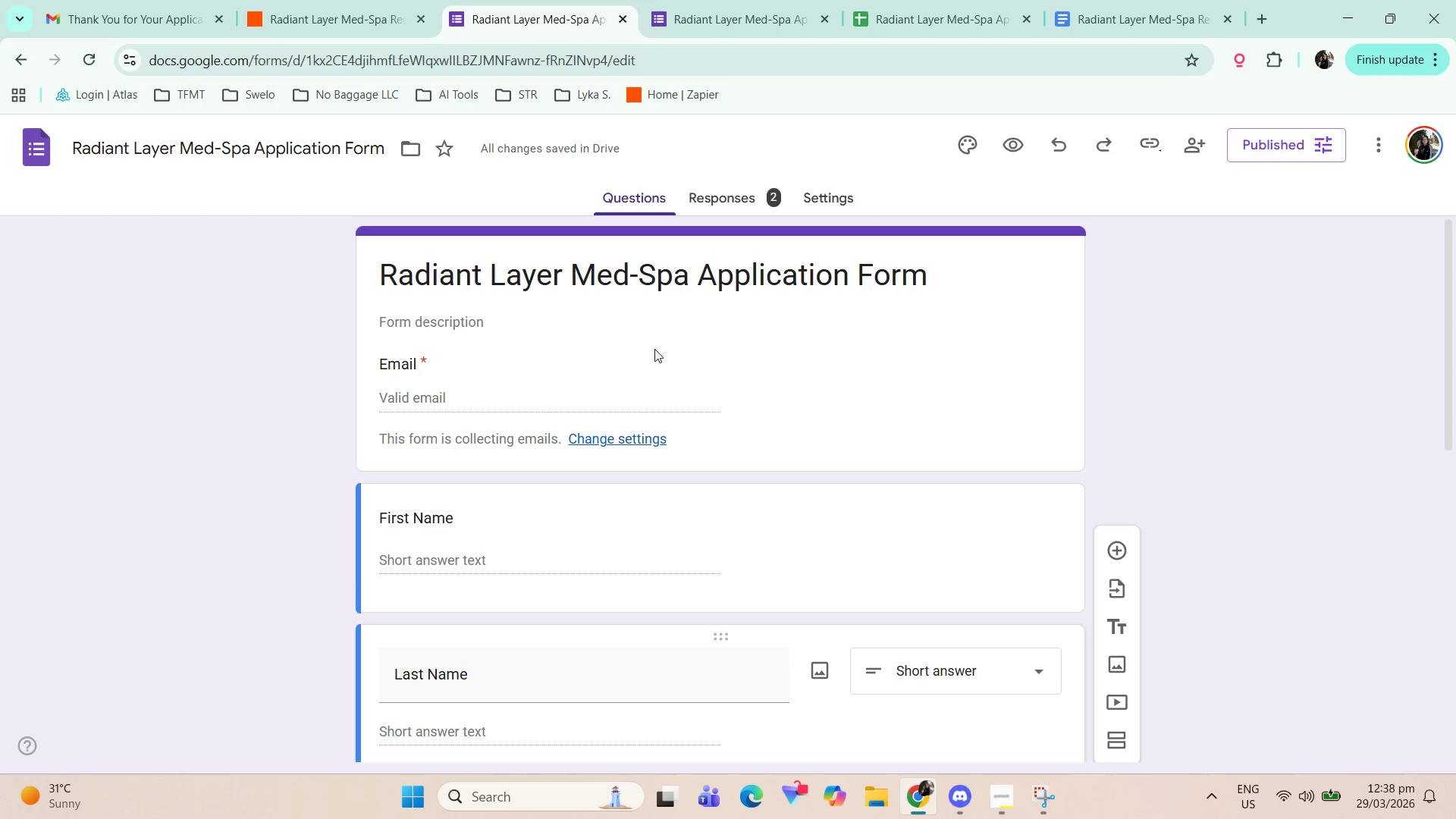 
left_click([475, 330])
 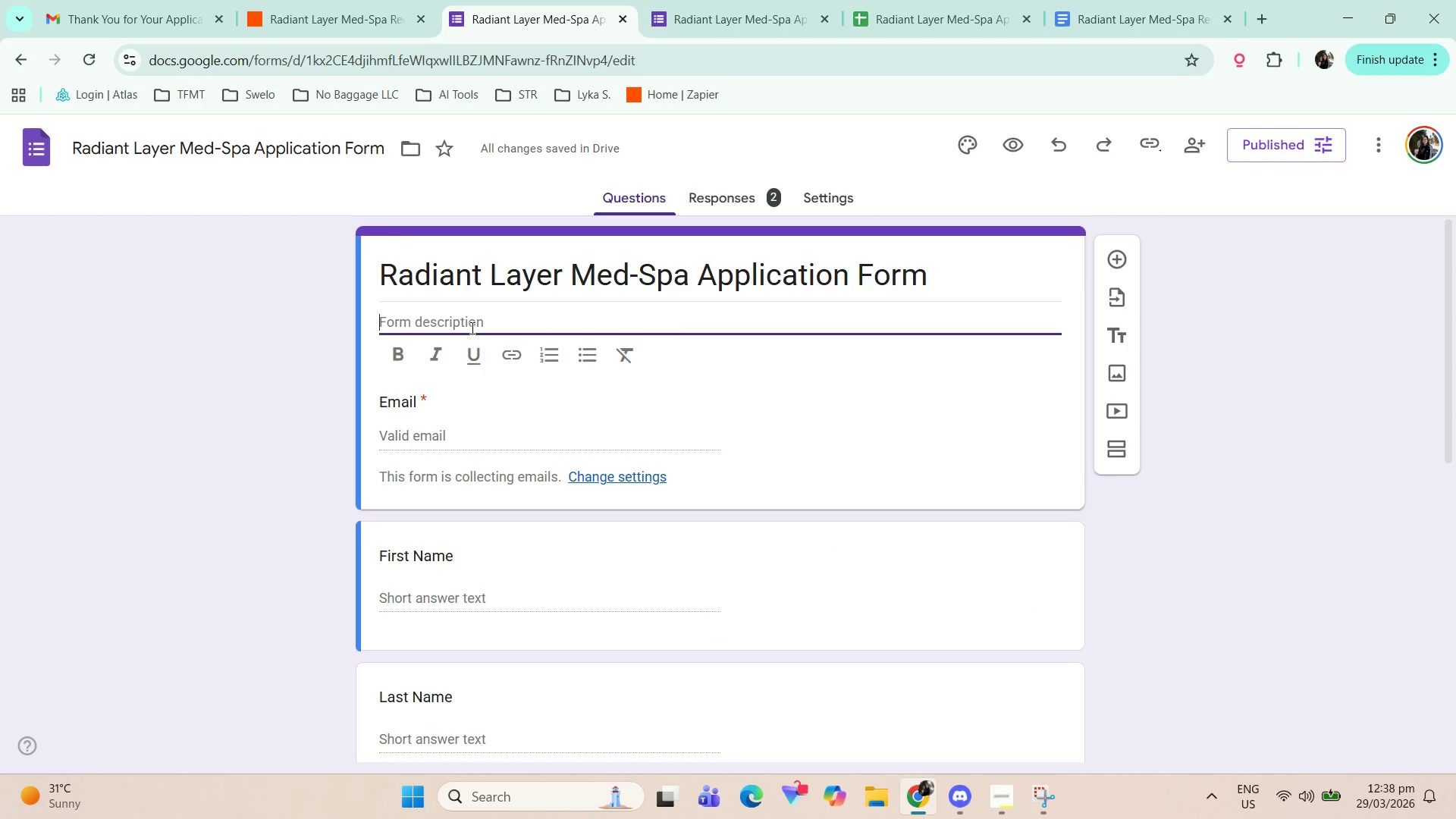 
type(We're excited to learn more about you! Fill out this form to applu )
key(Backspace)
key(Backspace)
type(y for our 6-month Advanced Skincare Residency and )
 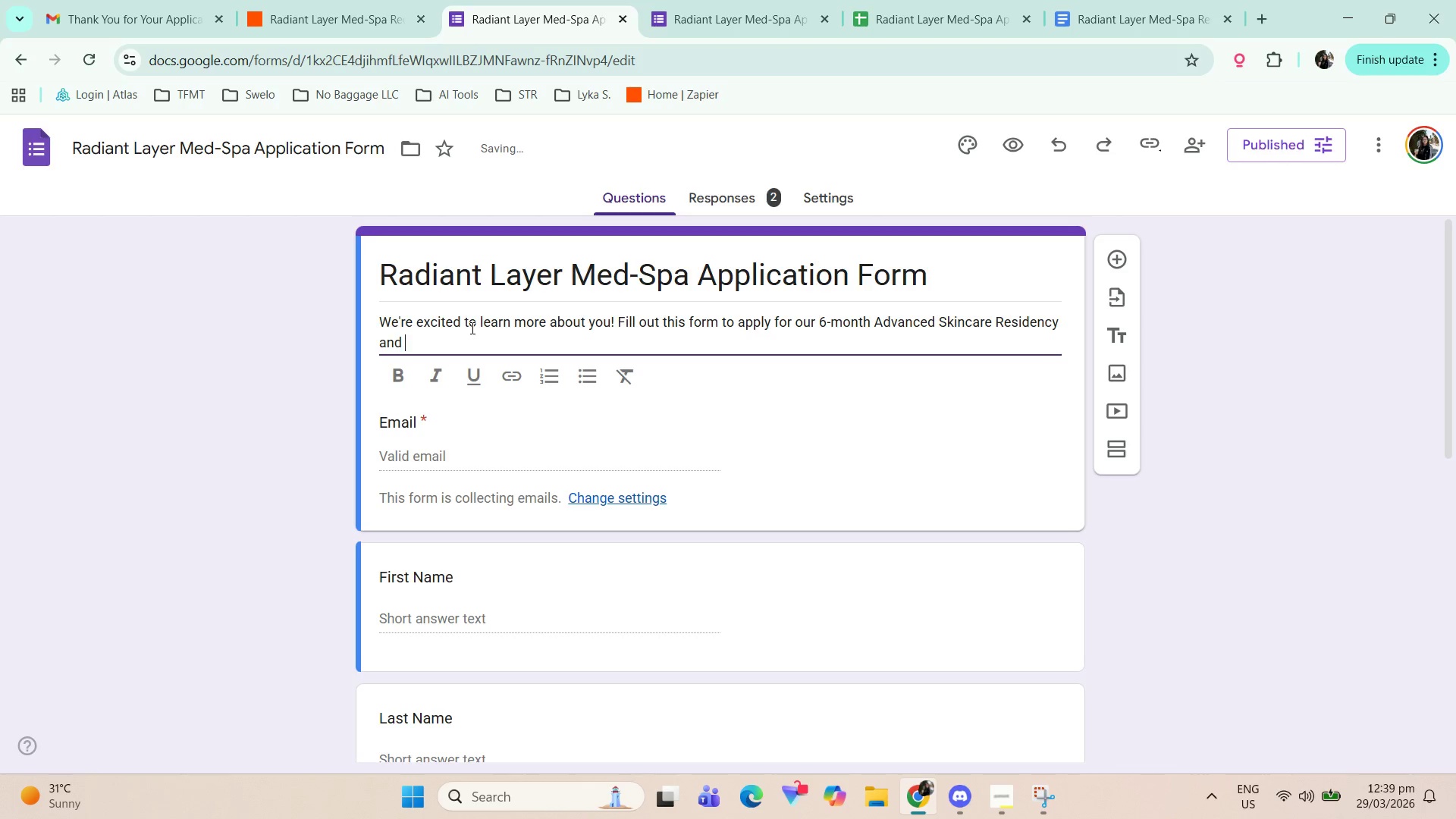 
type(take the enx)
key(Backspace)
key(Backspace)
key(Backspace)
type(next step in your esthetics a)
key(Backspace)
type(career.)
 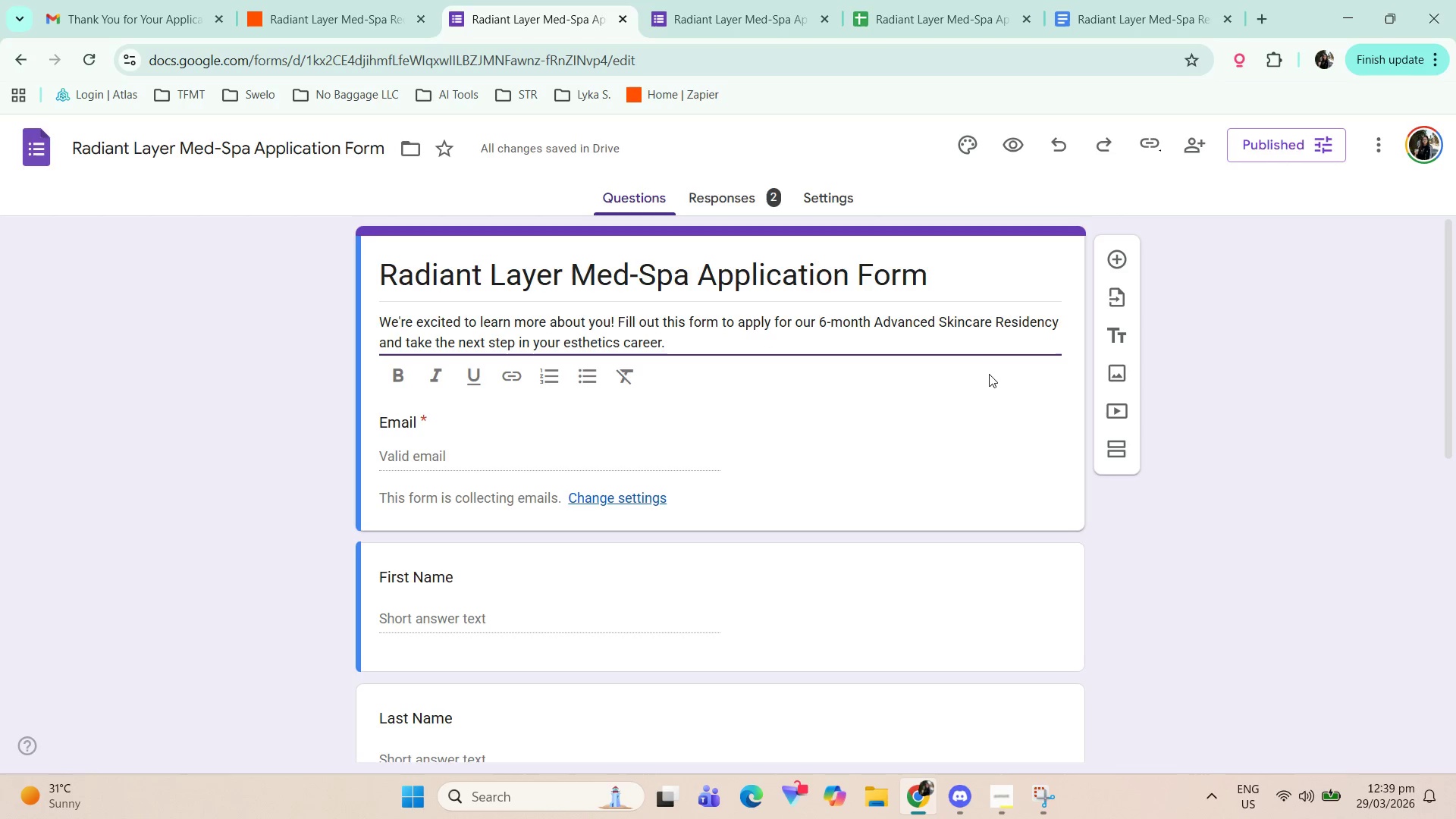 
wait(12.12)
 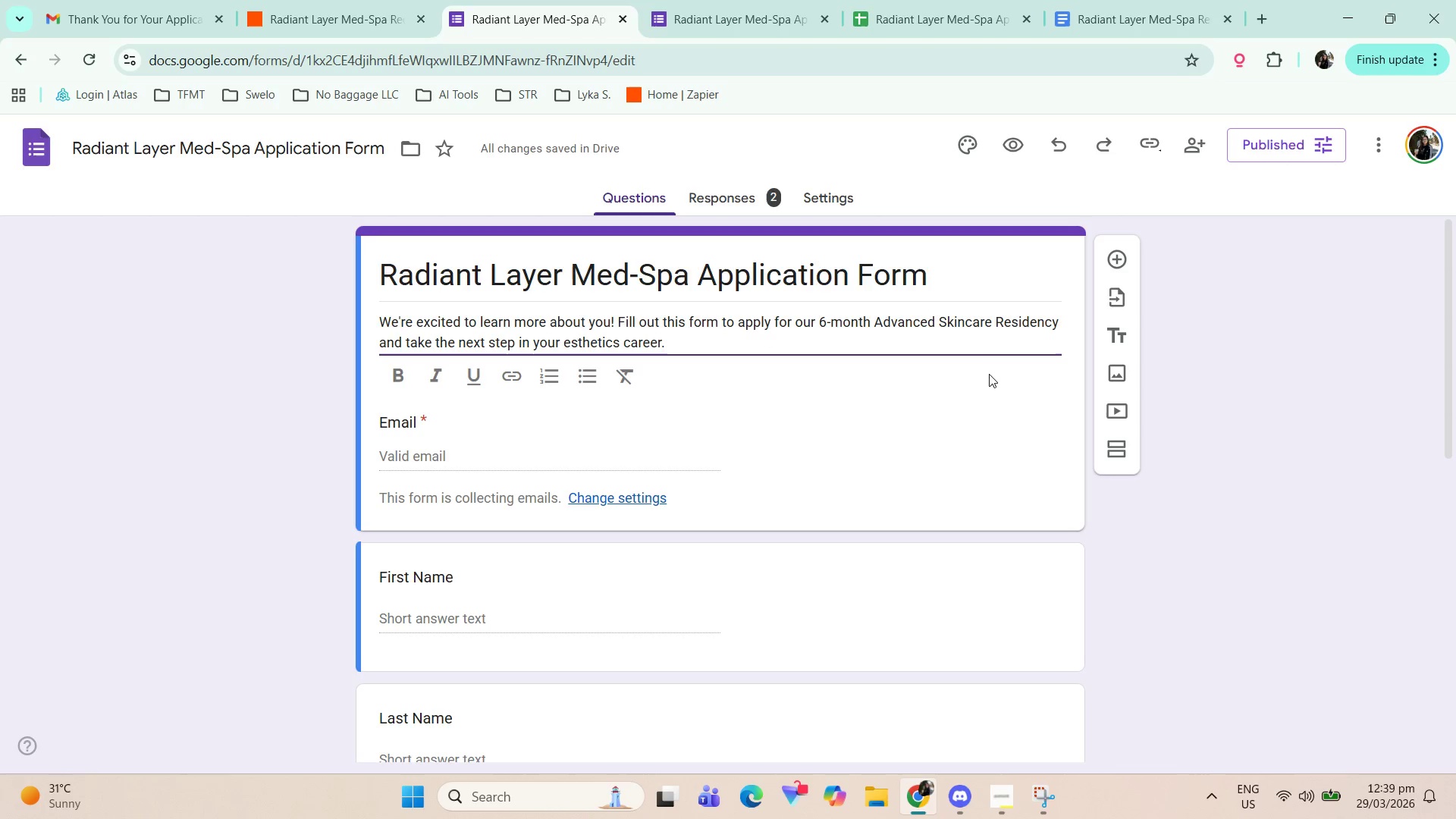 
left_click([1275, 471])
 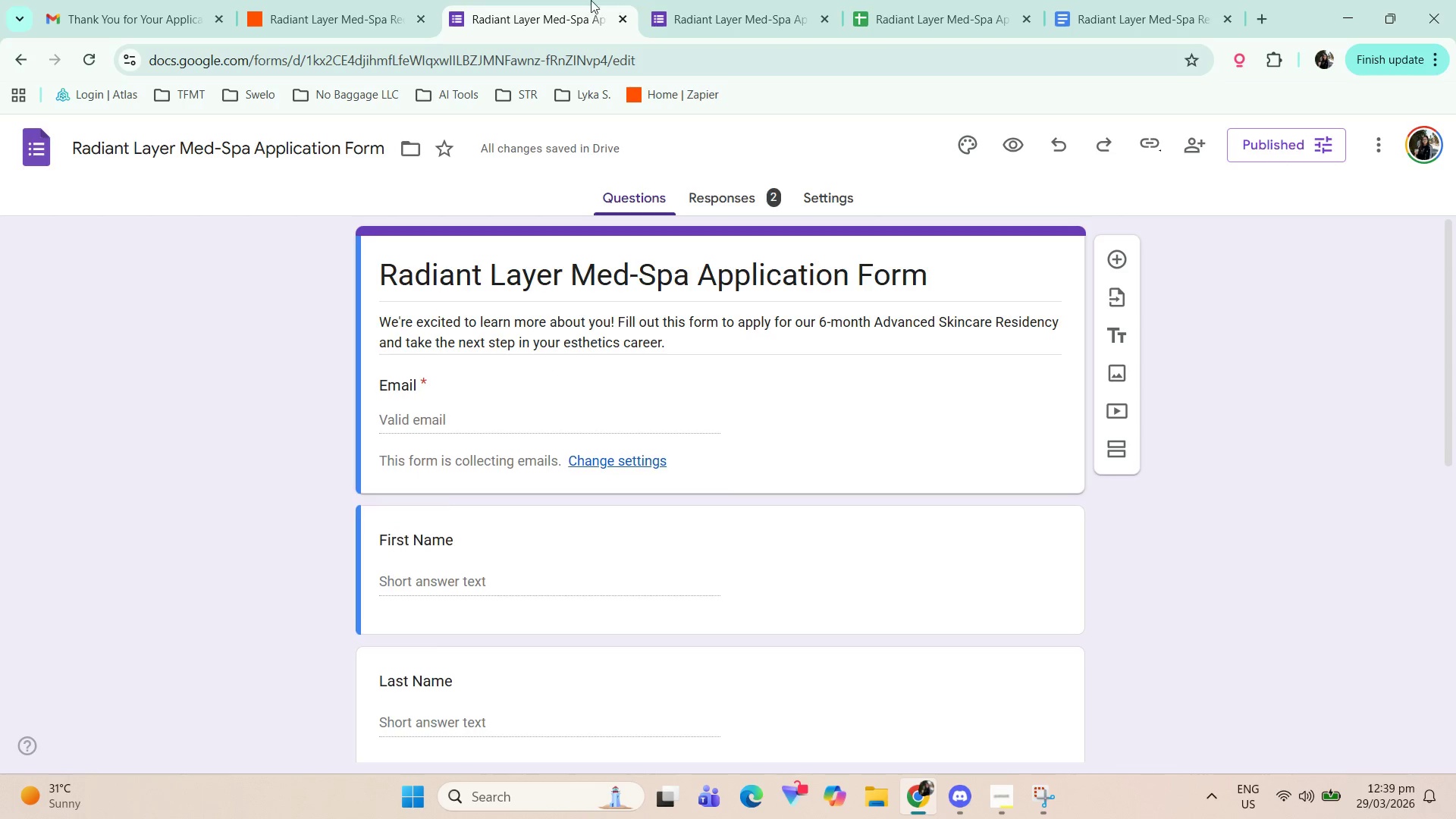 
left_click([798, 5])
 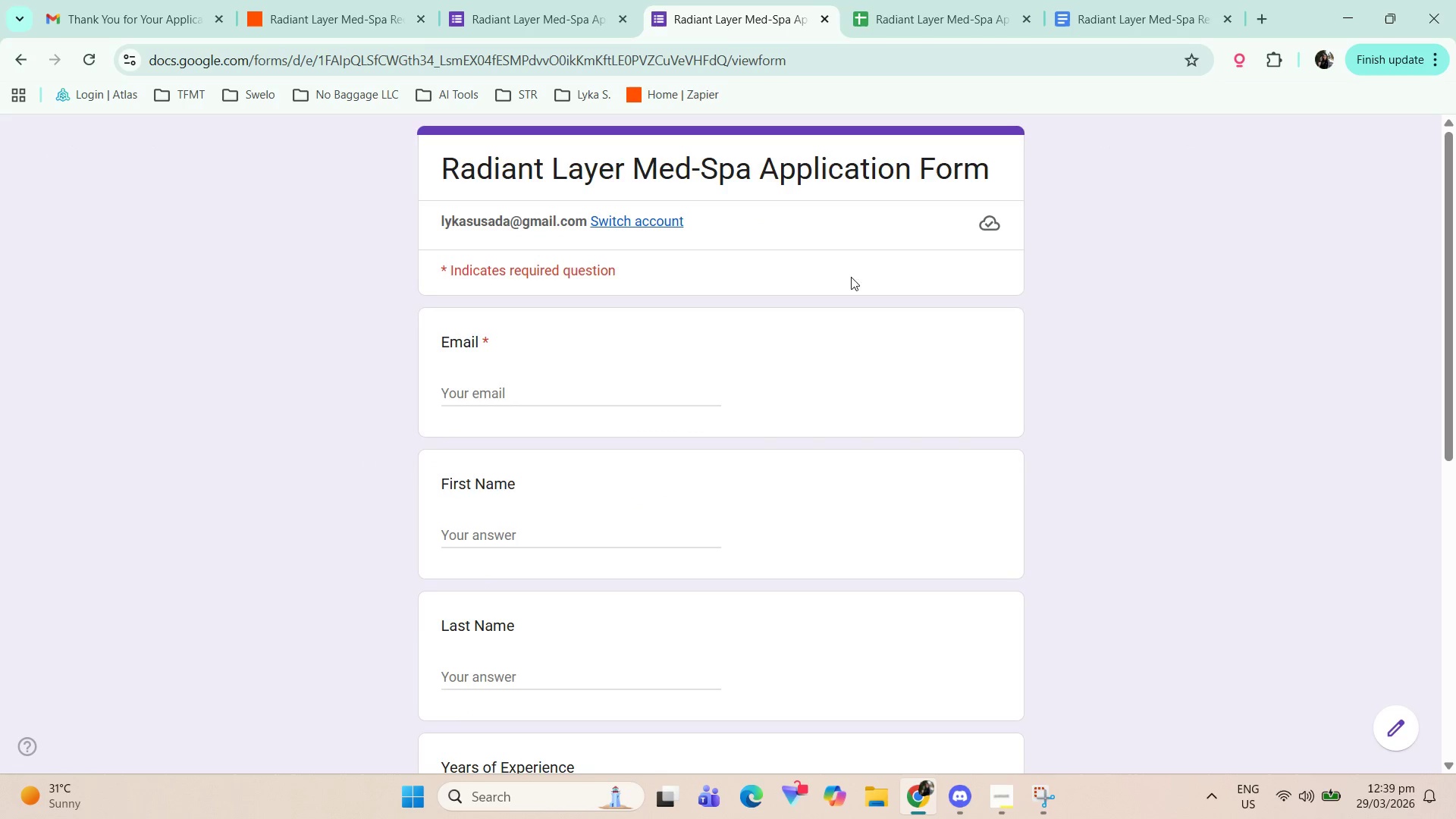 
key(F5)
 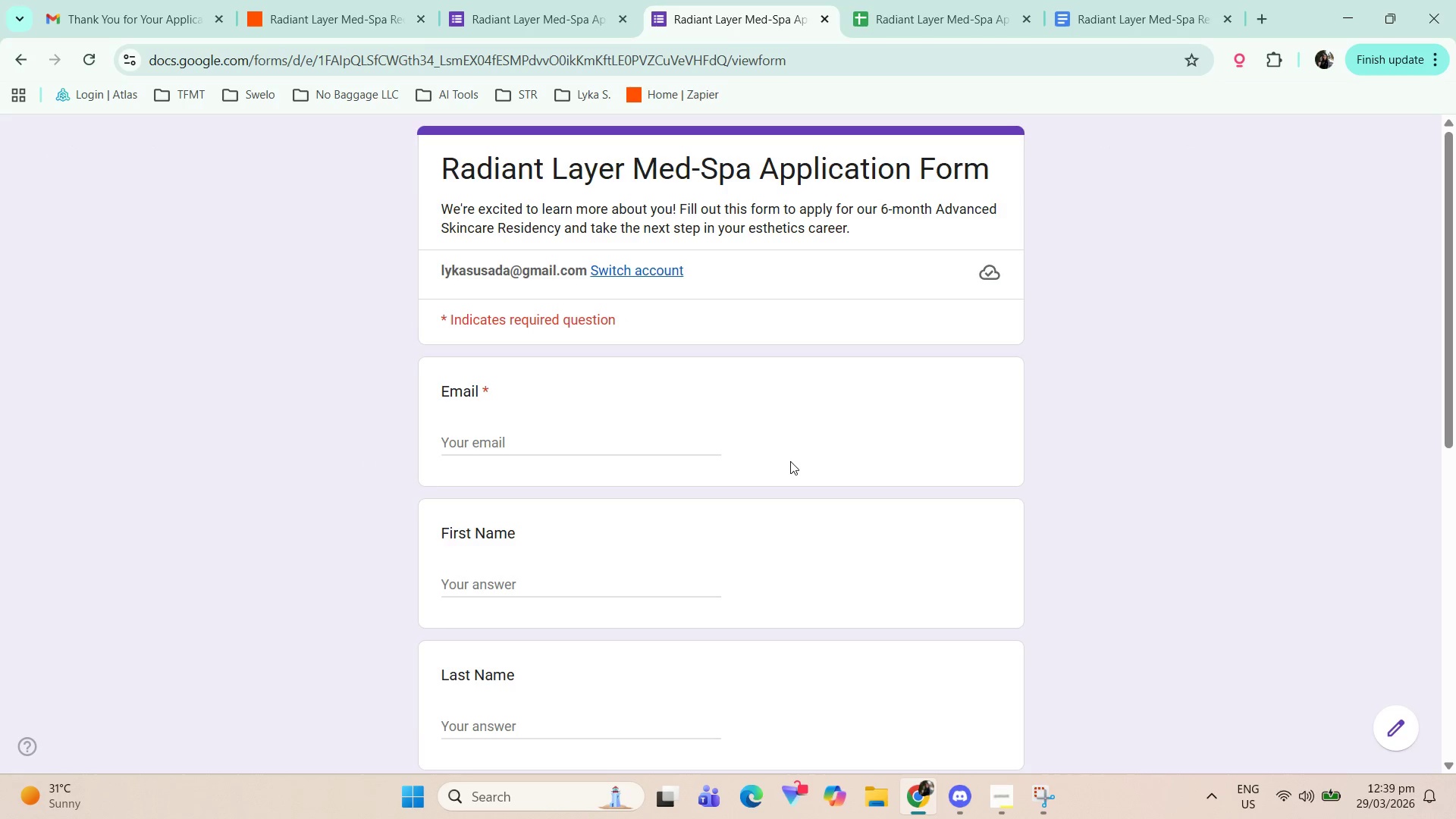 
scroll: coordinate [789, 463], scroll_direction: down, amount: 5.0
 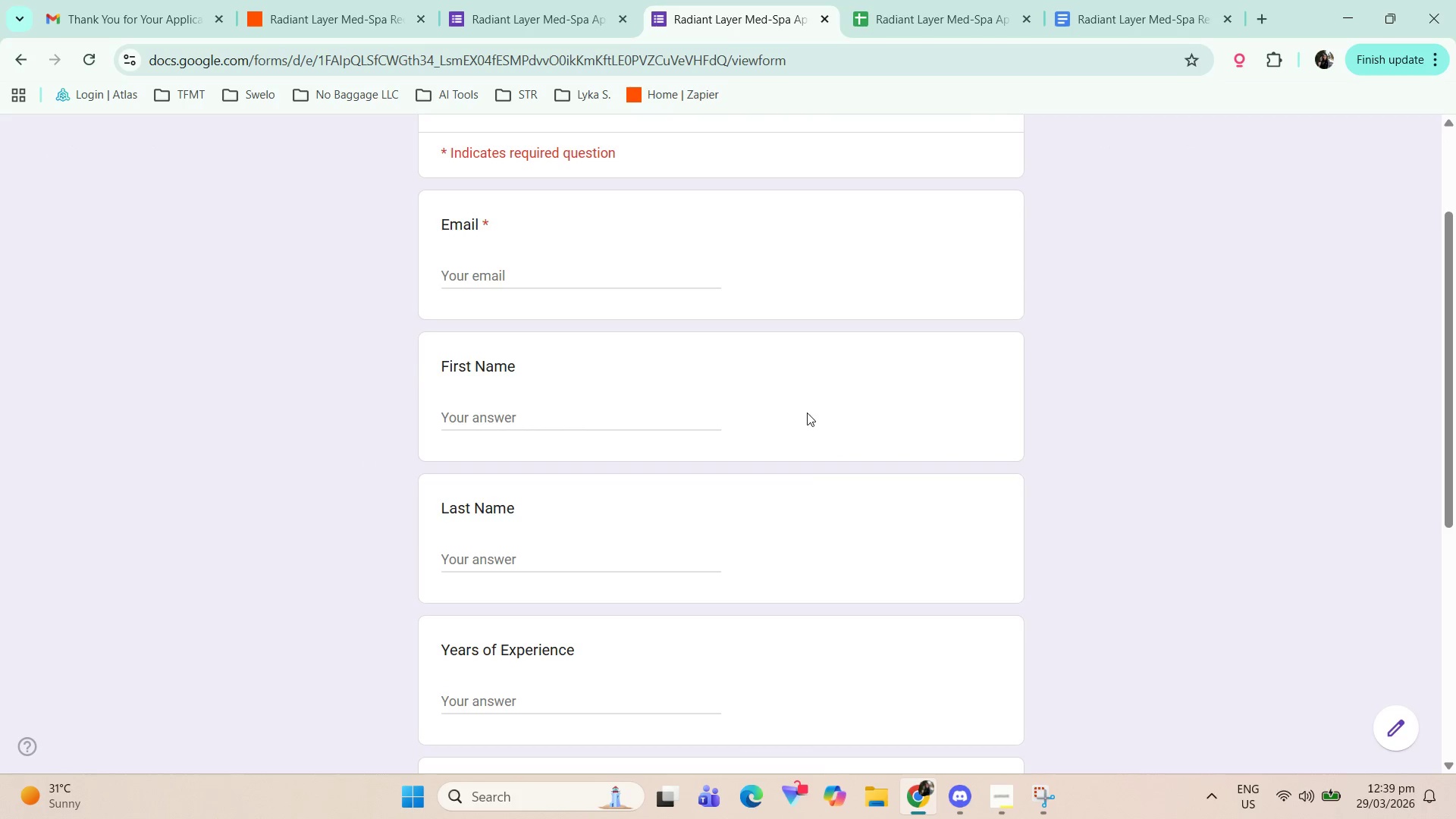 
hold_key(key=ControlLeft, duration=0.5)
hold_key(key=ControlLeft, duration=0.33)
scroll: coordinate [946, 456], scroll_direction: down, amount: 1.0
 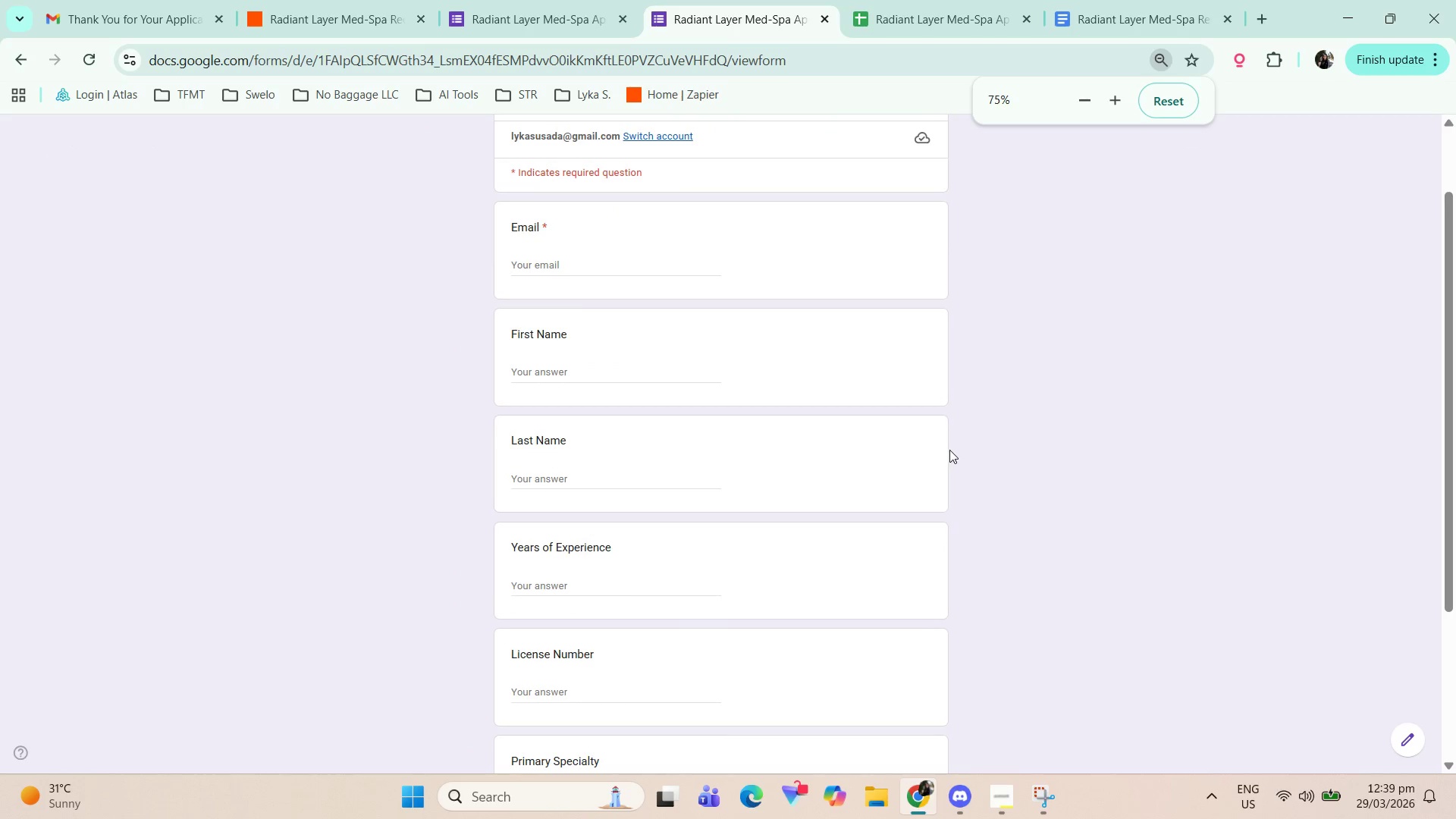 
hold_key(key=ControlLeft, duration=0.39)
scroll: coordinate [950, 450], scroll_direction: down, amount: 1.0
 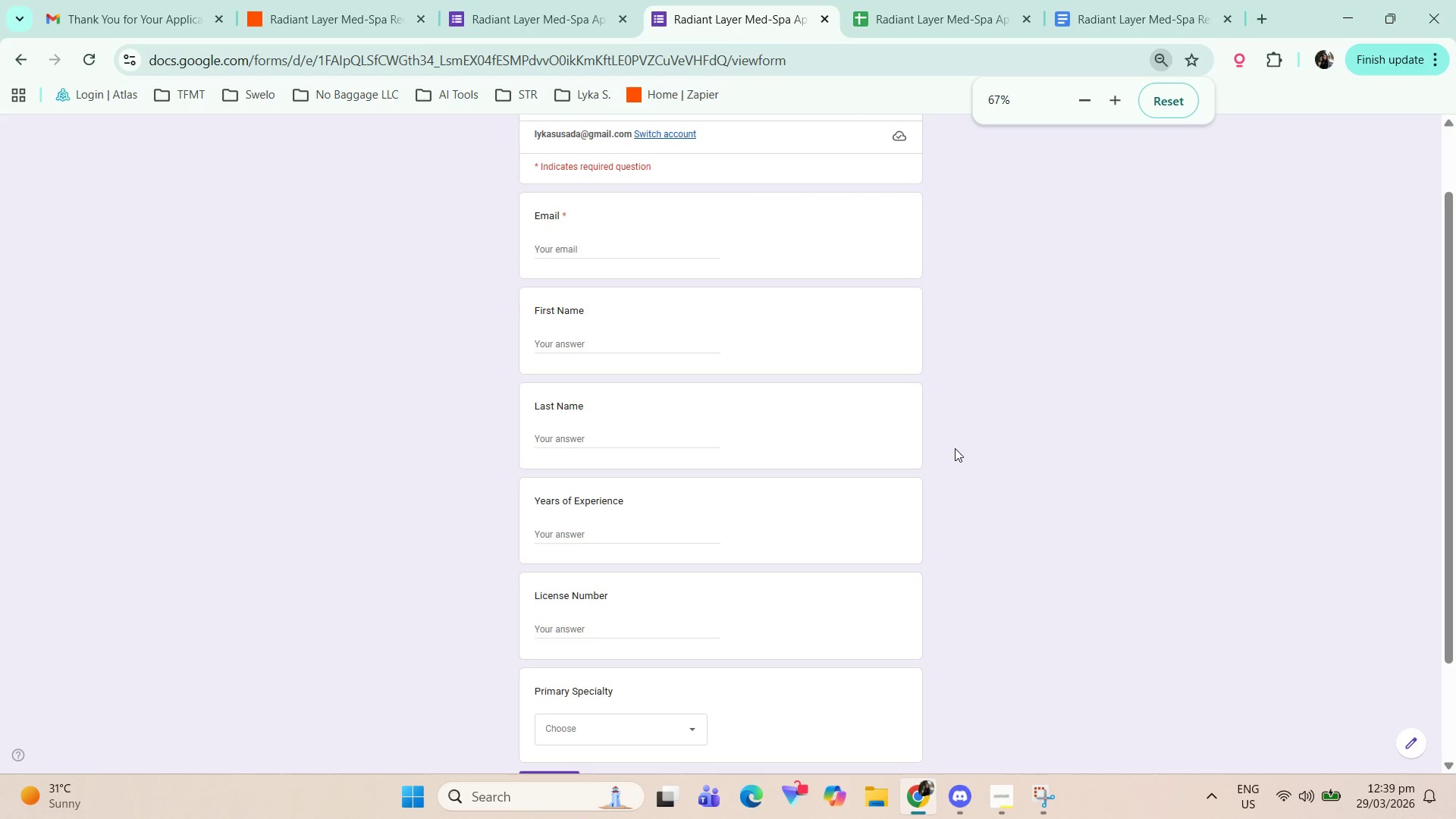 
hold_key(key=ControlLeft, duration=0.36)
scroll: coordinate [959, 448], scroll_direction: down, amount: 1.0
 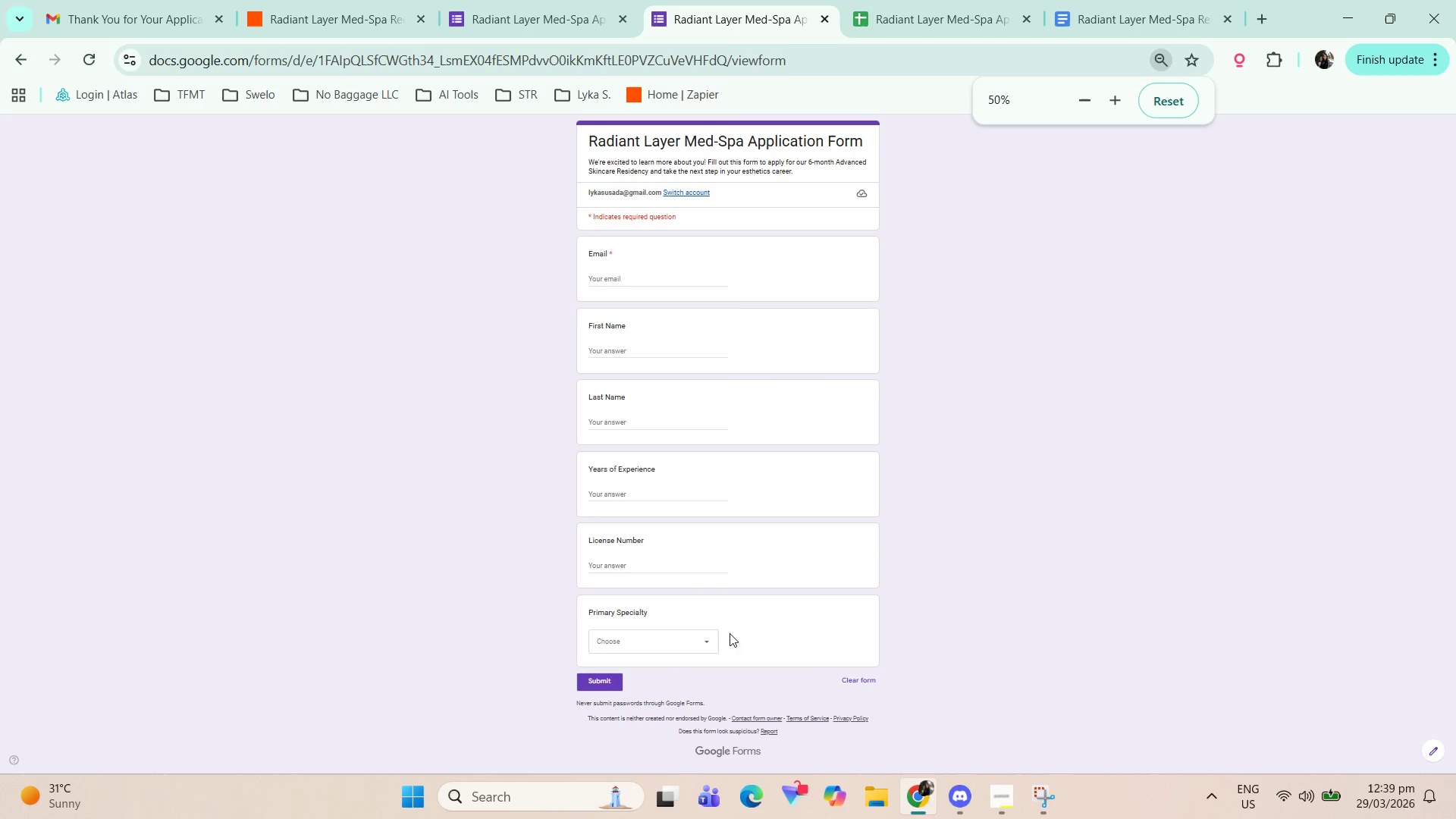 
left_click([708, 637])
 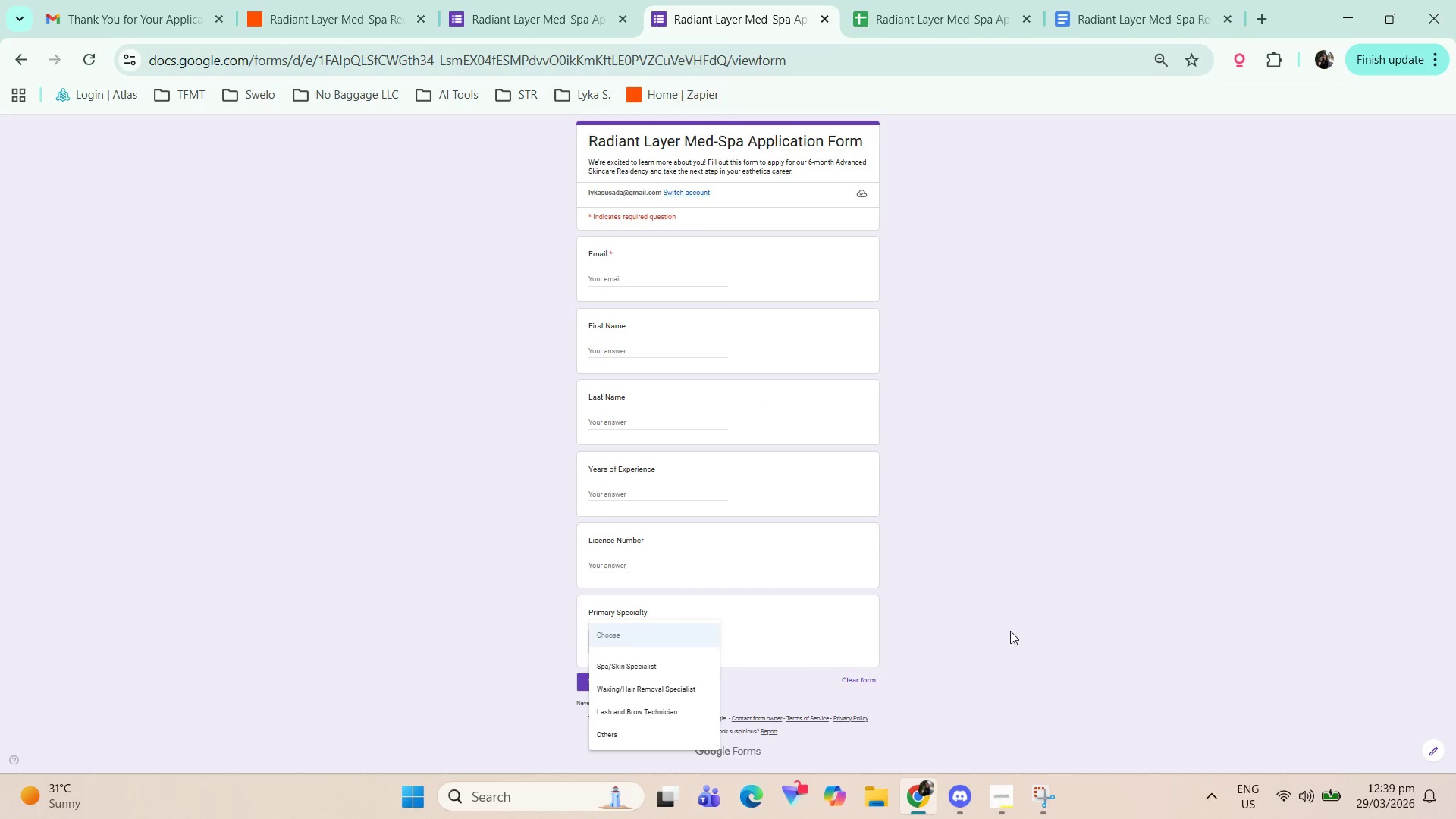 
left_click([1036, 811])
 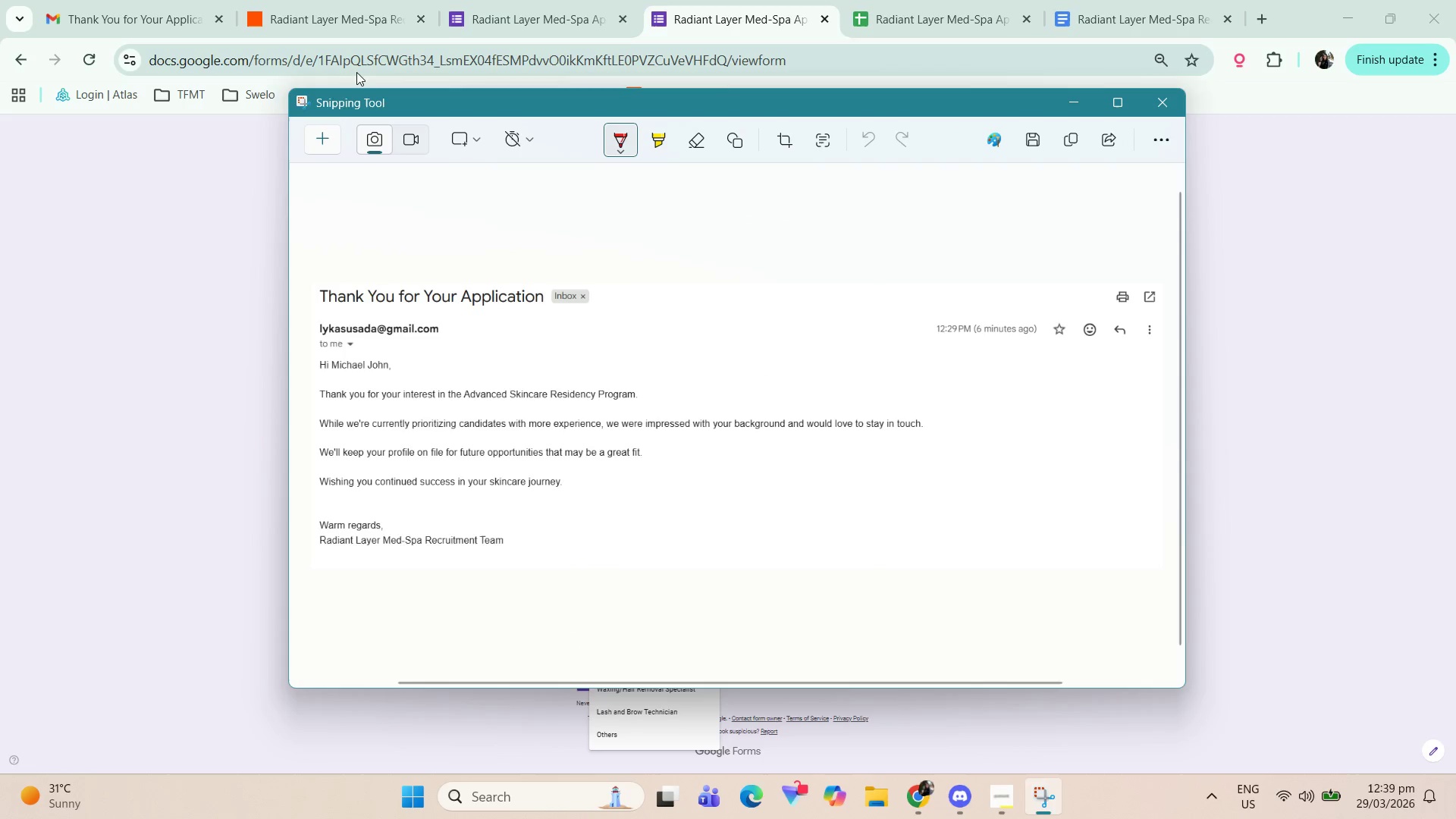 
left_click([329, 137])
 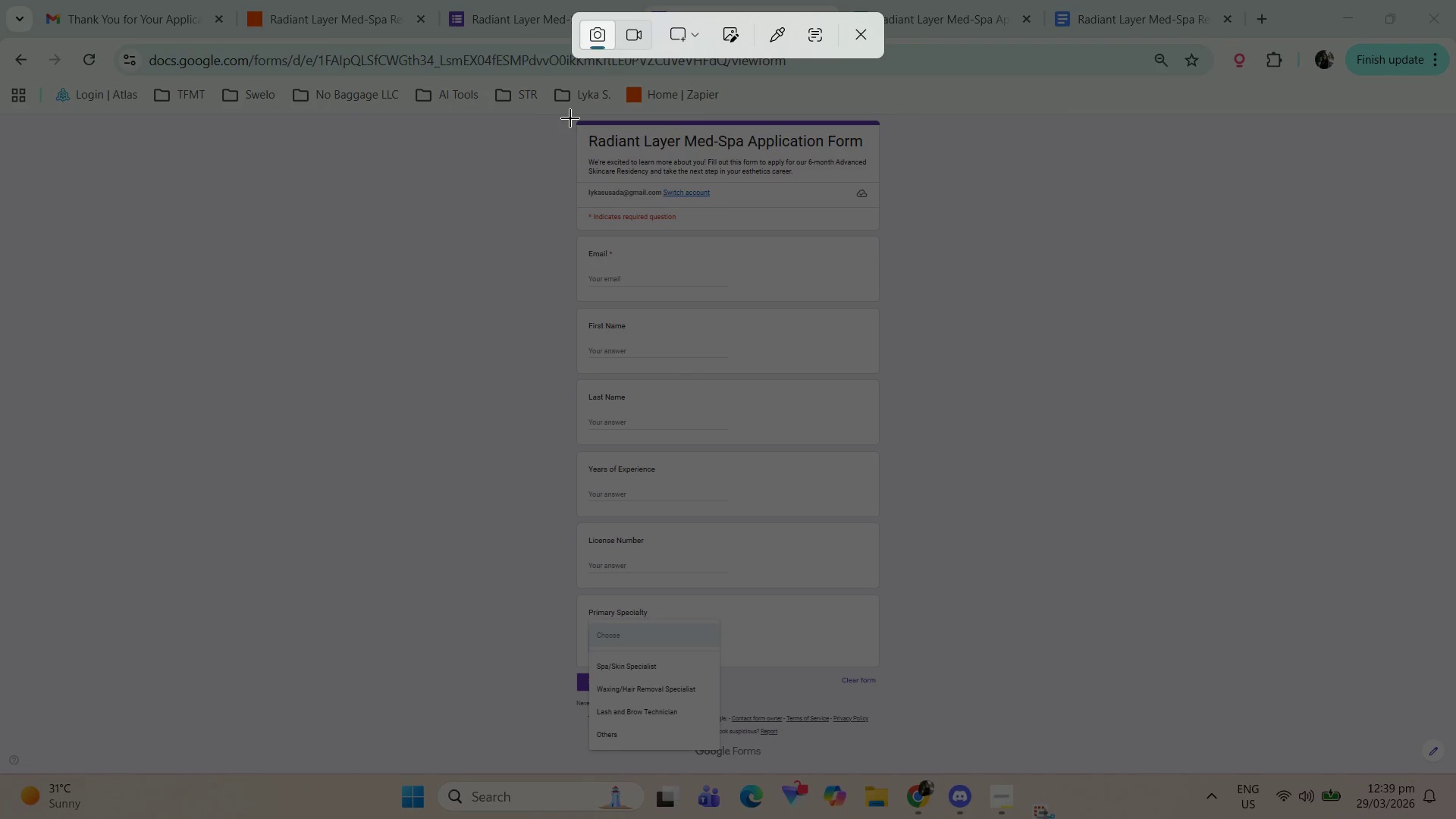 
left_click_drag(start_coordinate=[572, 118], to_coordinate=[885, 767])
 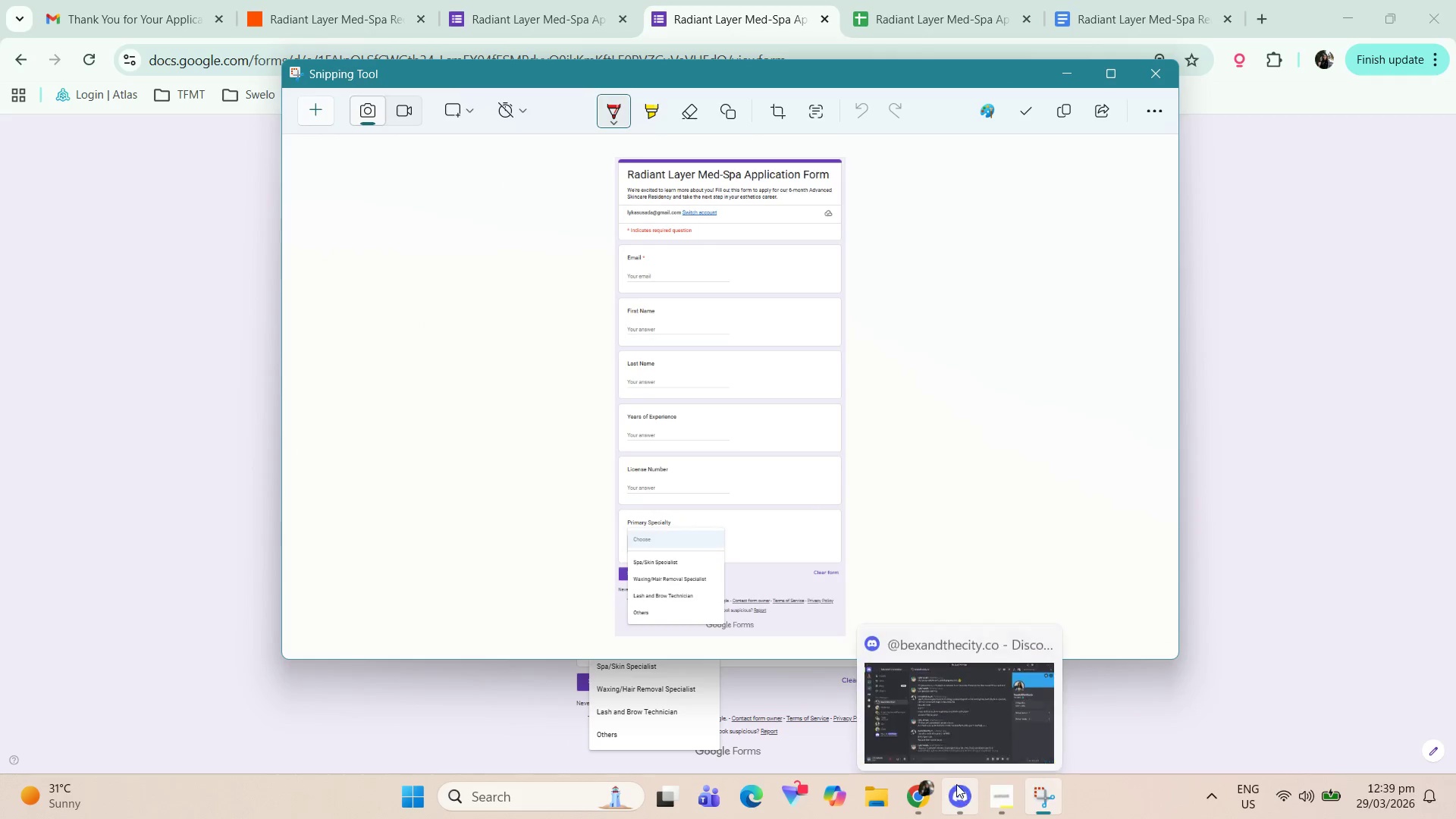 
left_click([1112, 0])
 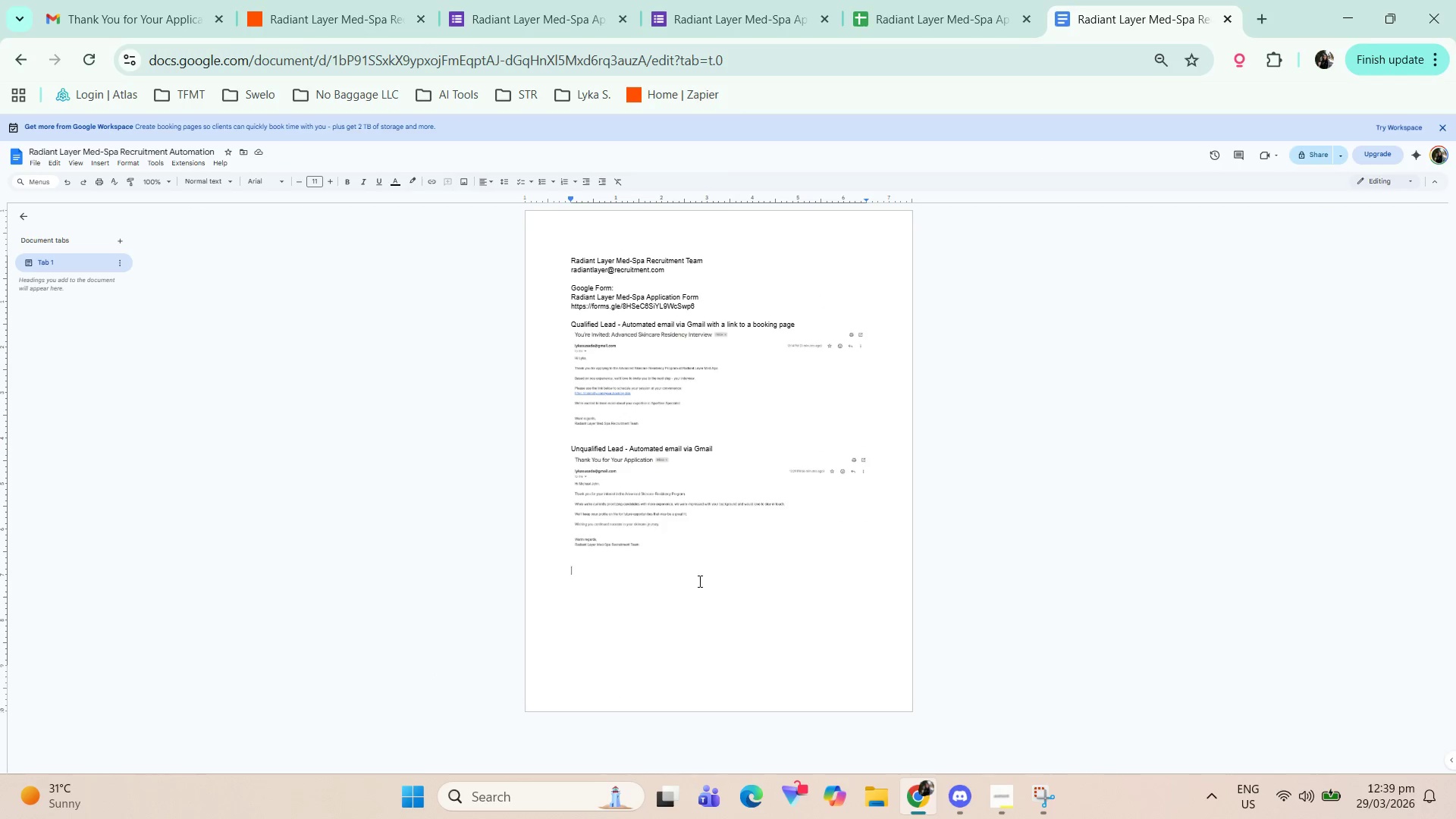 
hold_key(key=ControlLeft, duration=0.59)
scroll: coordinate [691, 564], scroll_direction: up, amount: 5.0
 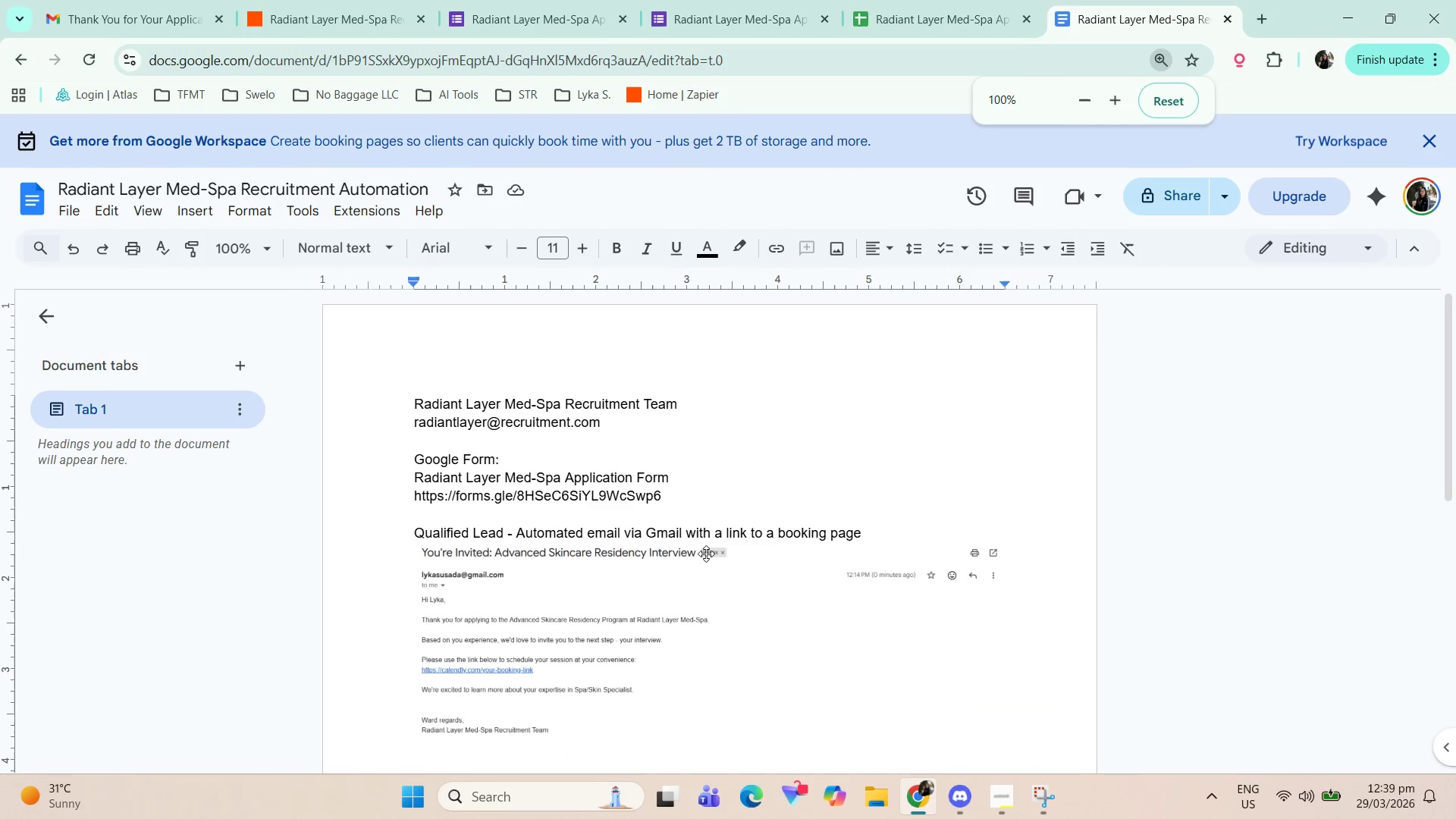 
scroll: coordinate [607, 555], scroll_direction: down, amount: 7.0
 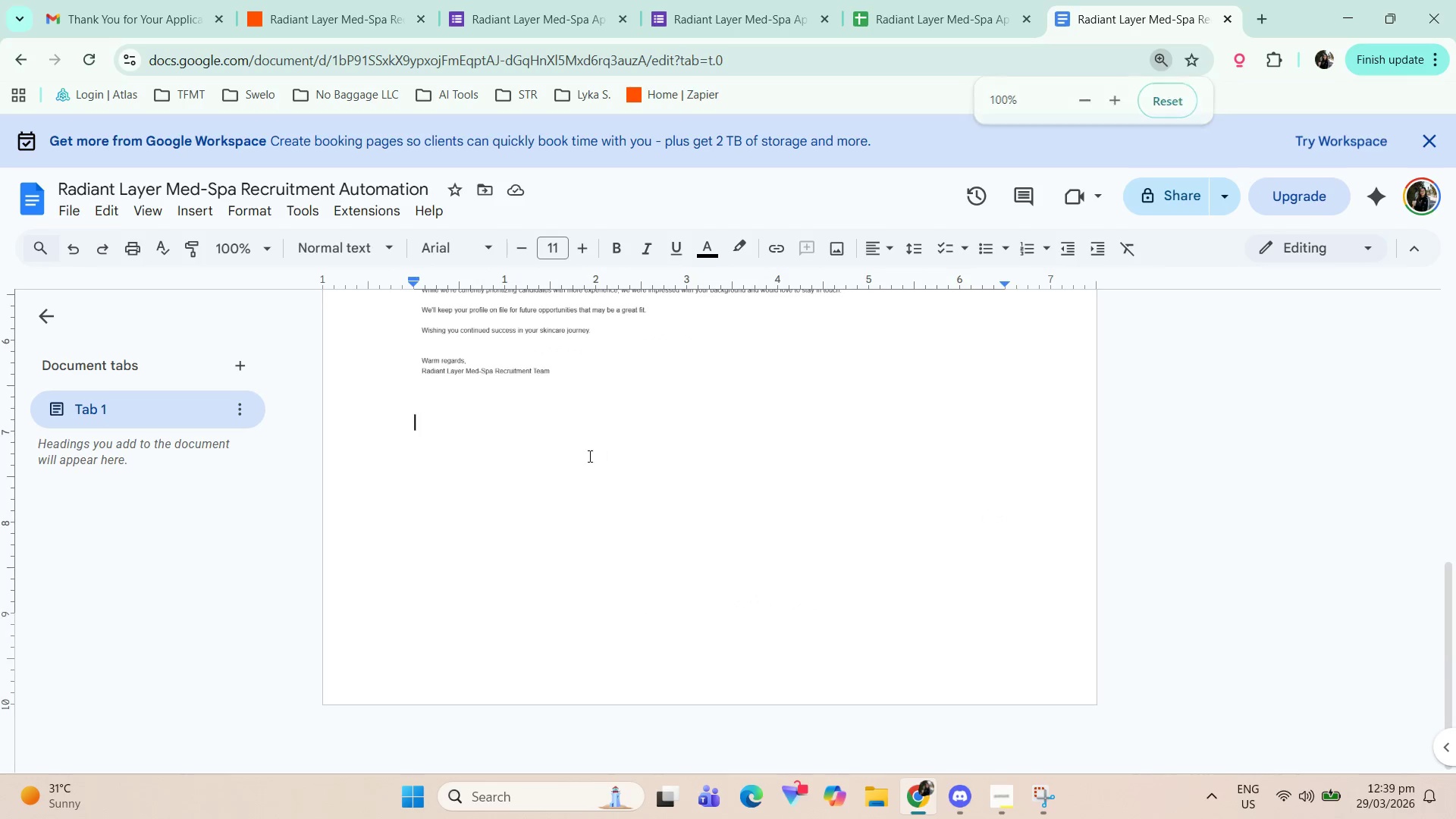 
key(Control+V)
 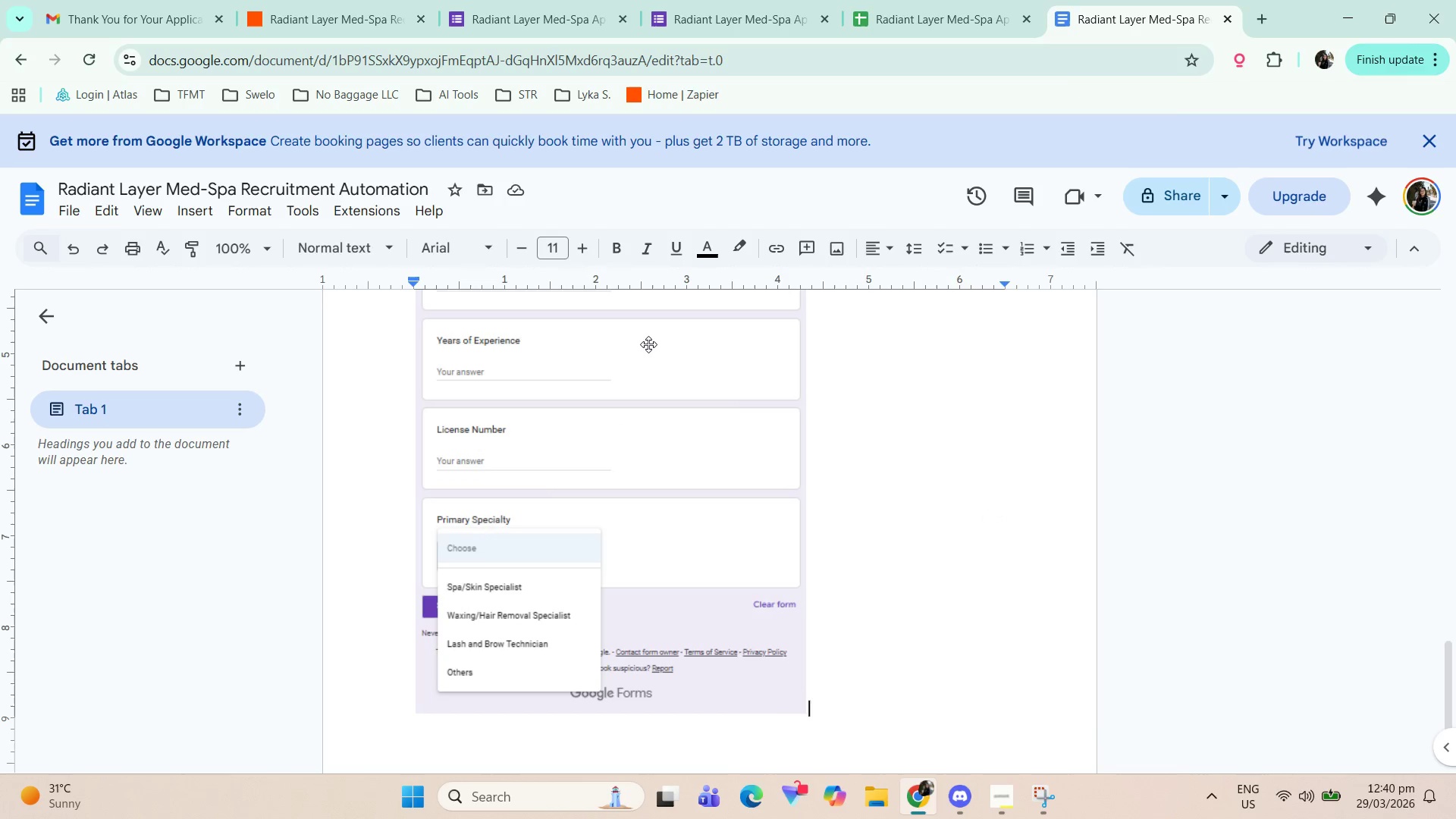 
wait(12.84)
 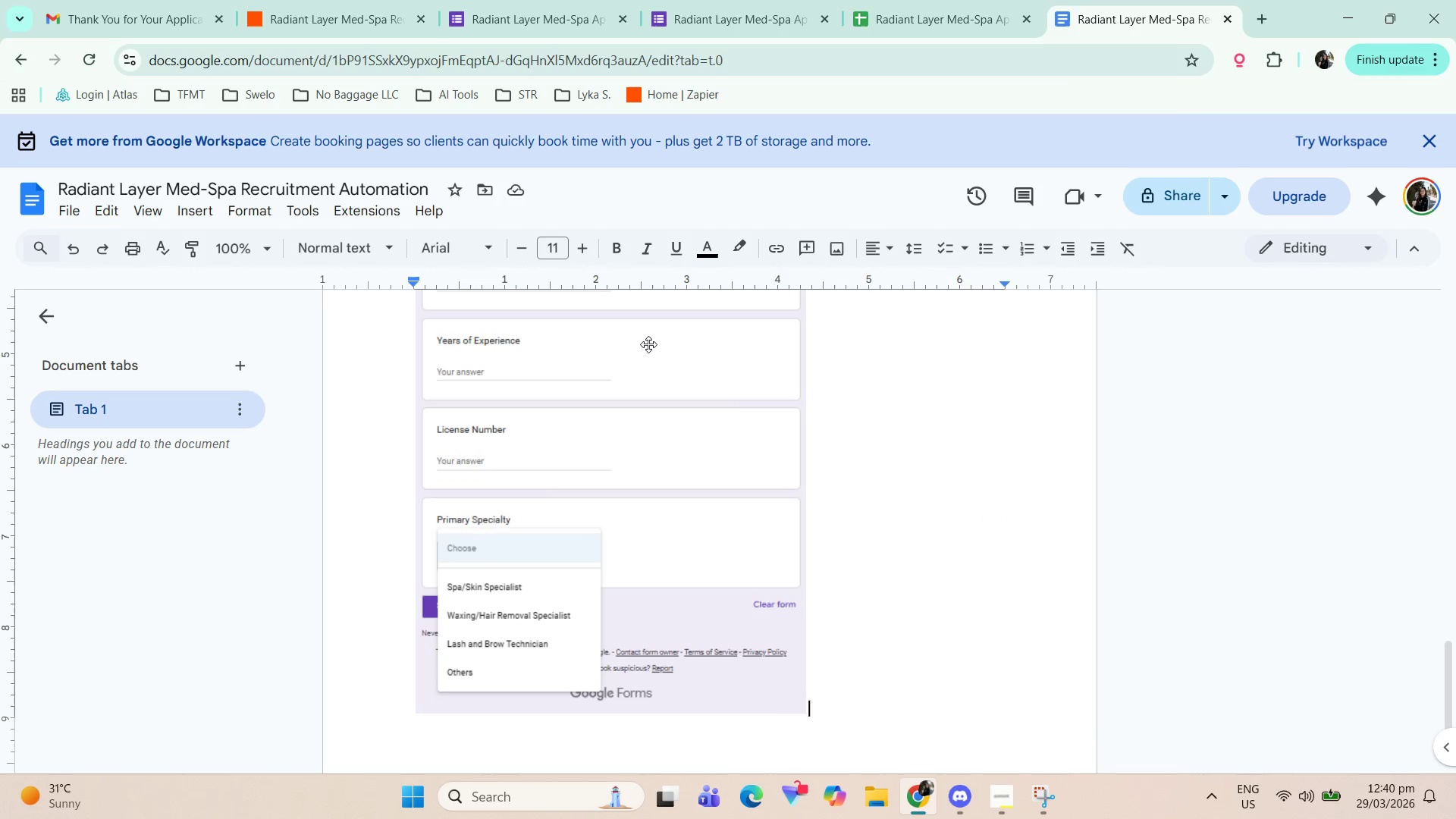 
scroll: coordinate [659, 510], scroll_direction: up, amount: 4.0